 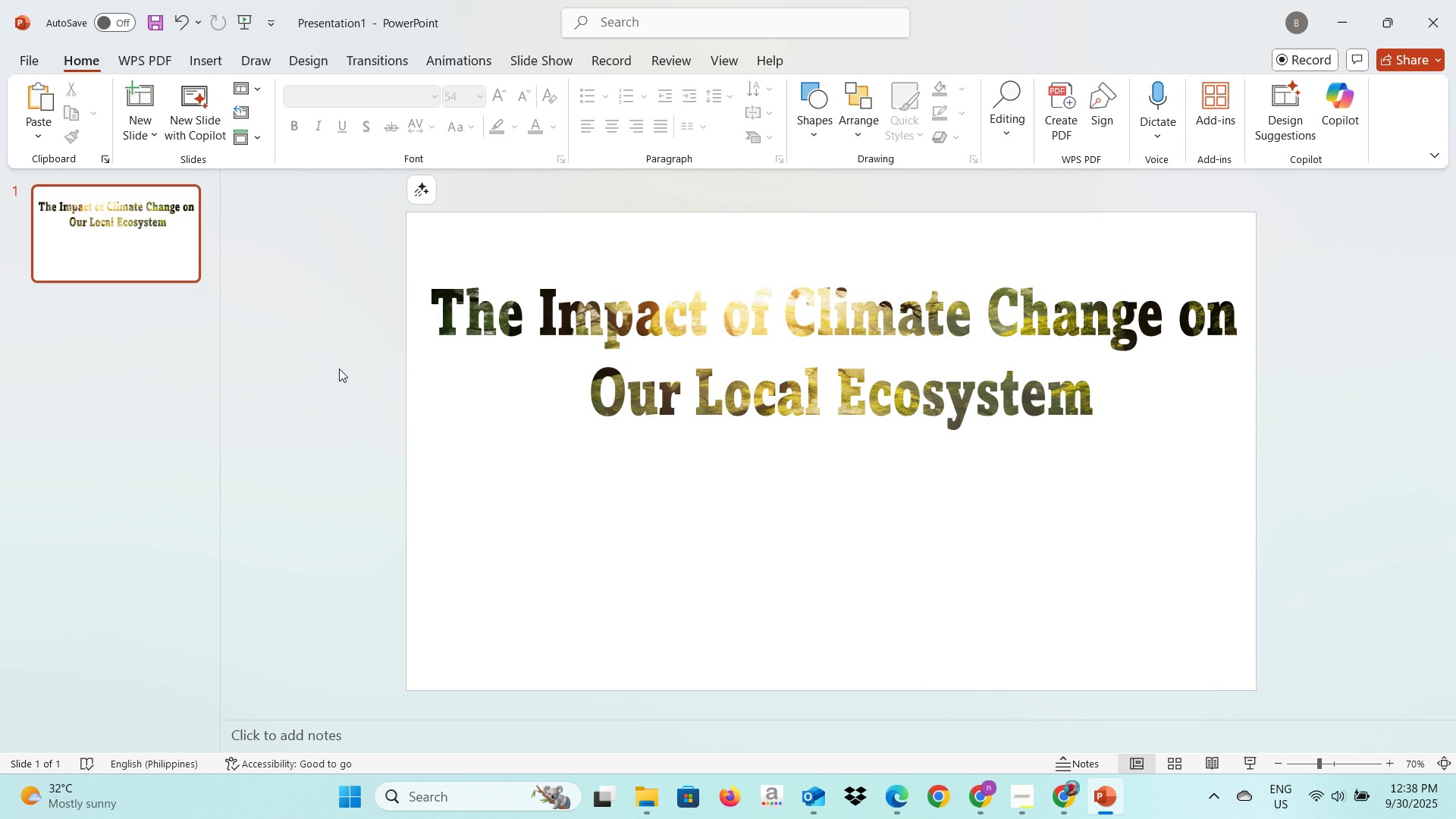 
key(Alt+Tab)
 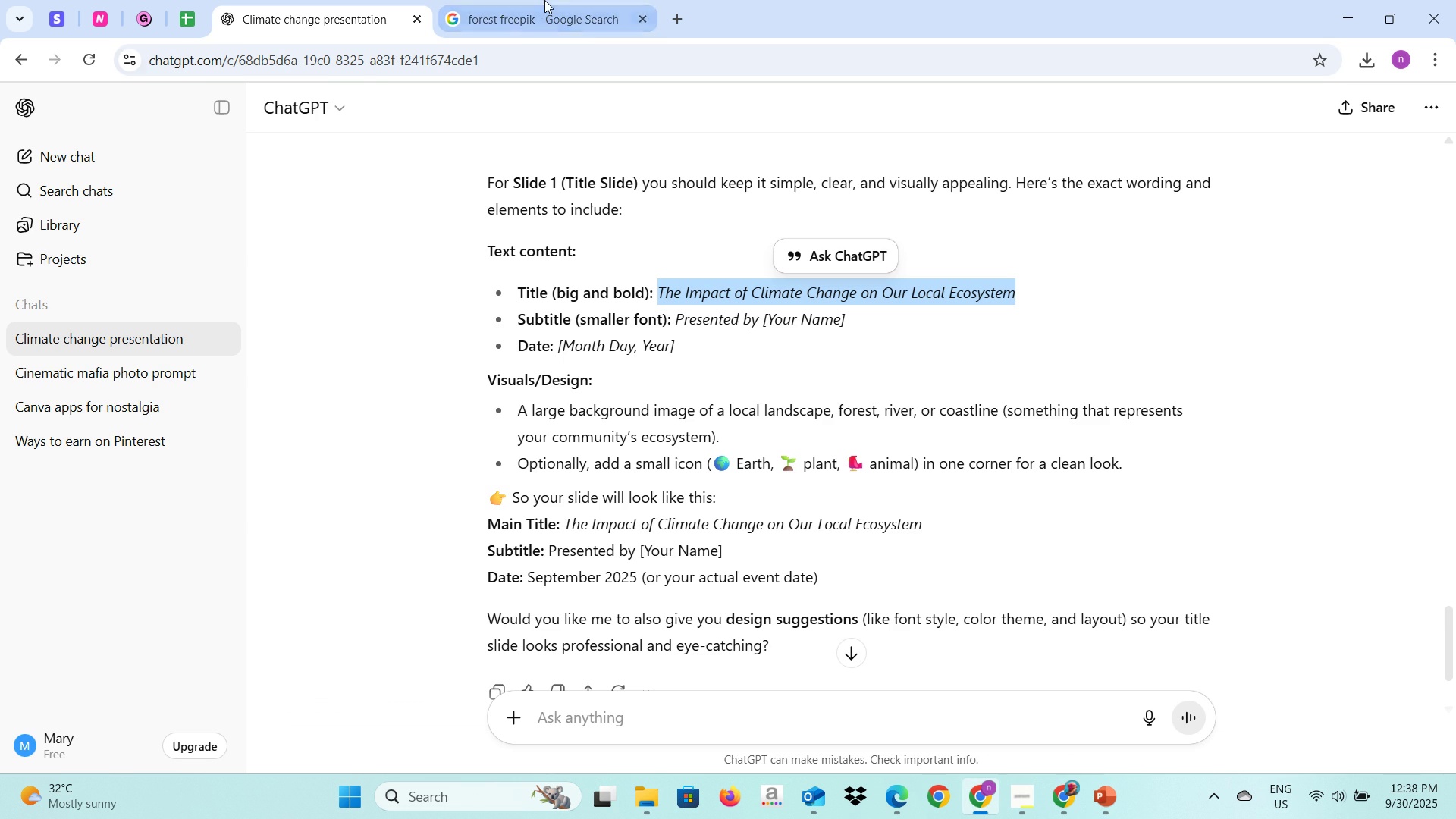 
left_click([544, 0])
 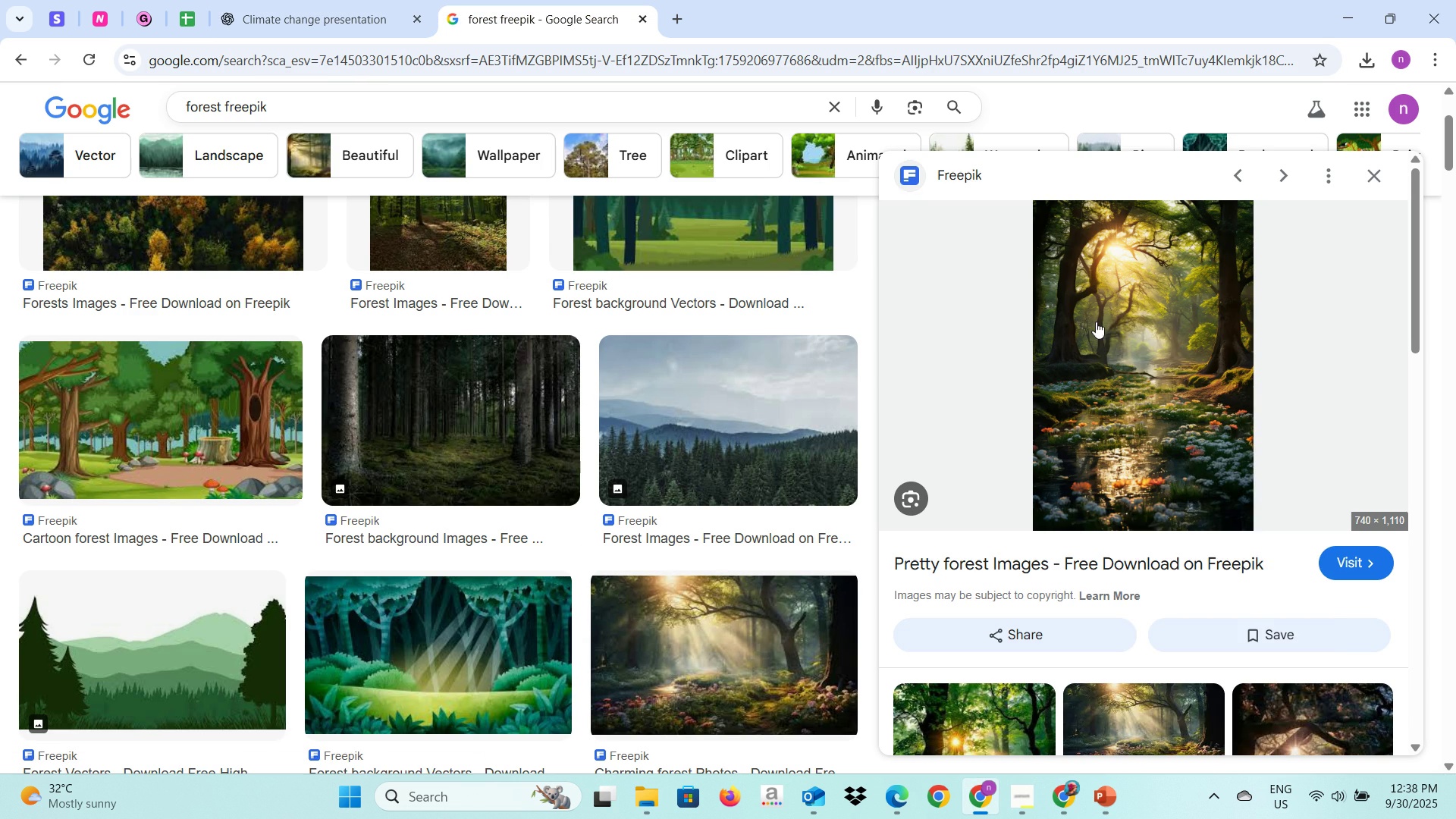 
right_click([1096, 322])
 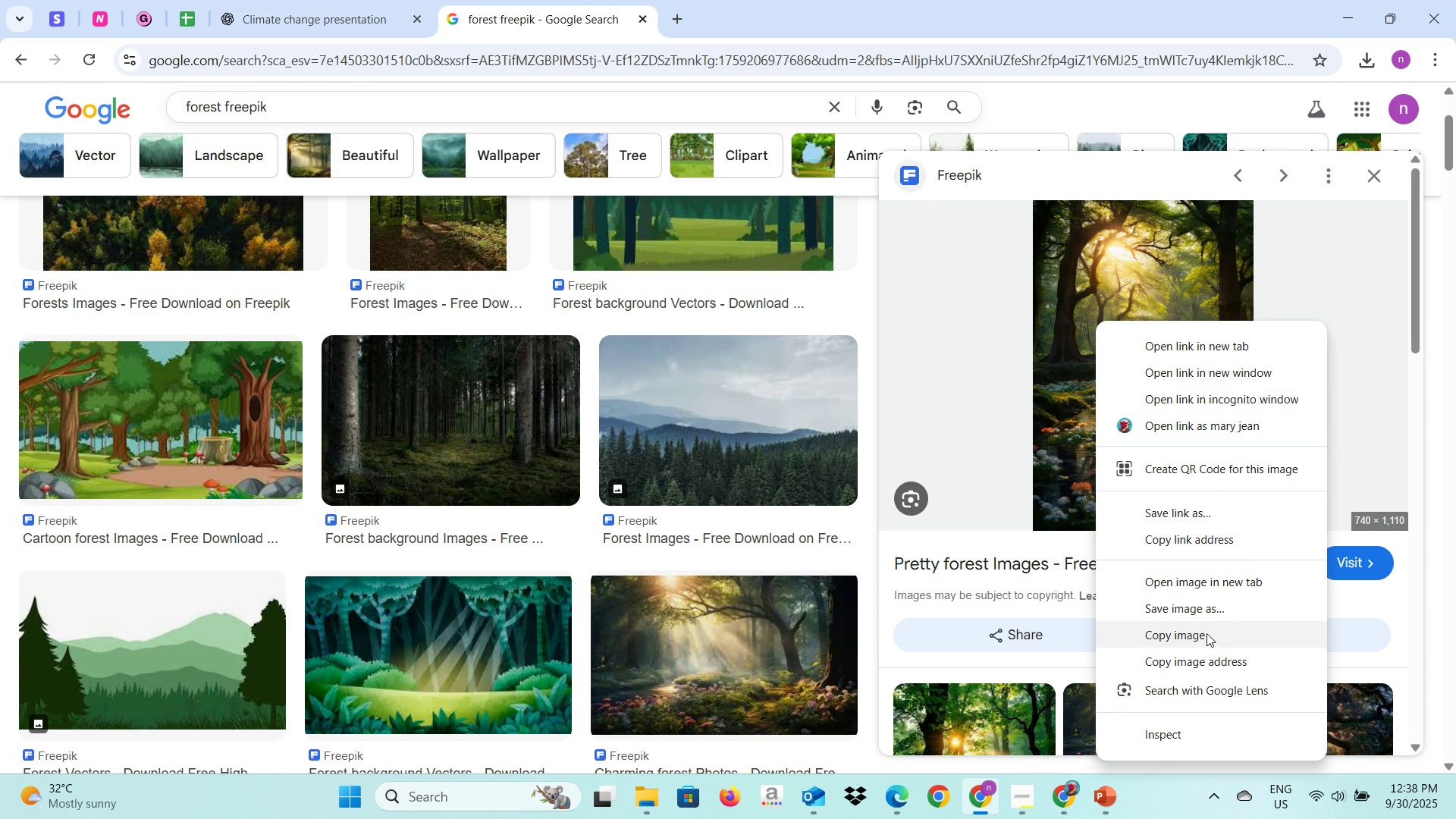 
scroll: coordinate [1090, 531], scroll_direction: down, amount: 9.0
 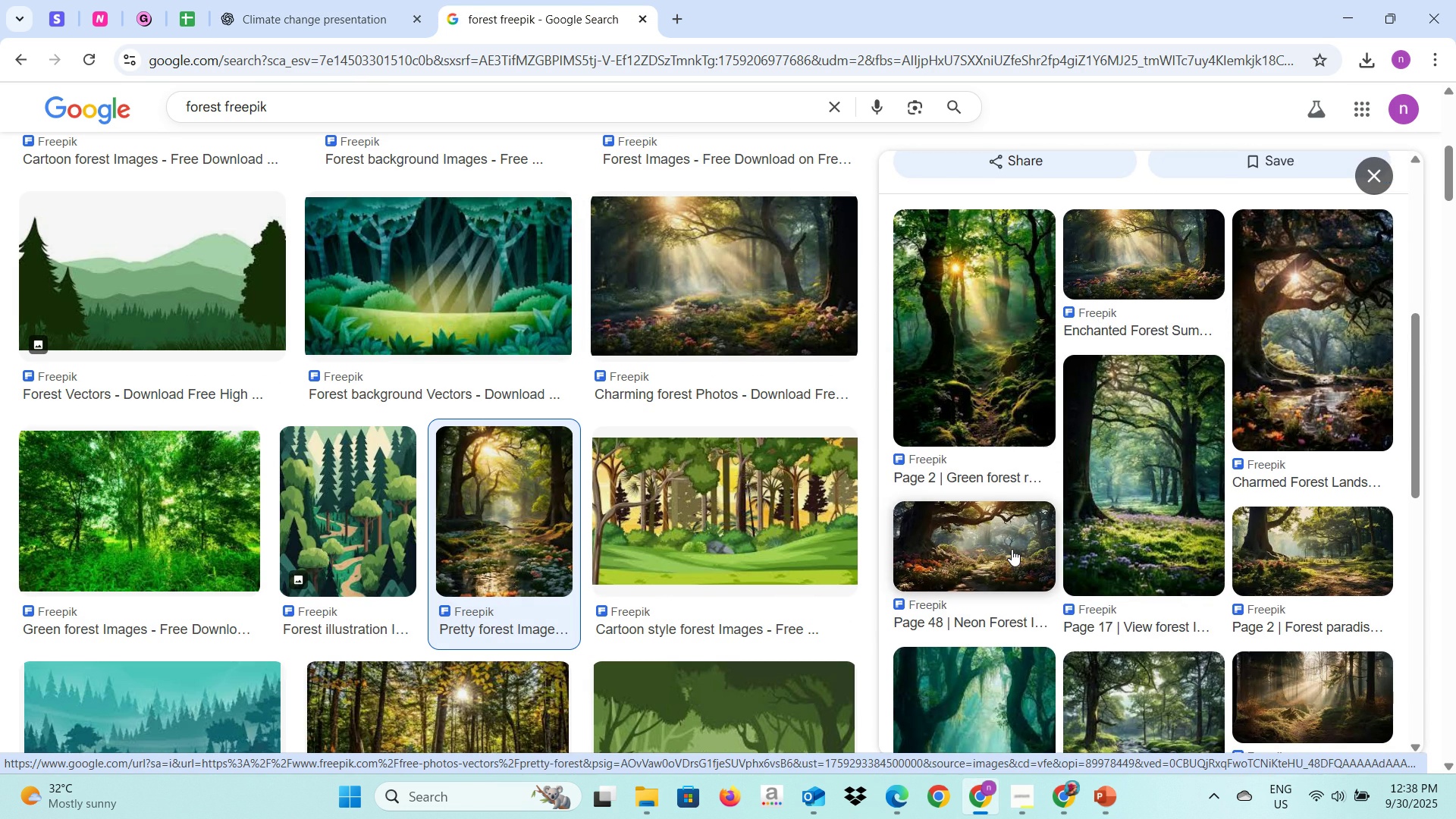 
left_click([1012, 549])
 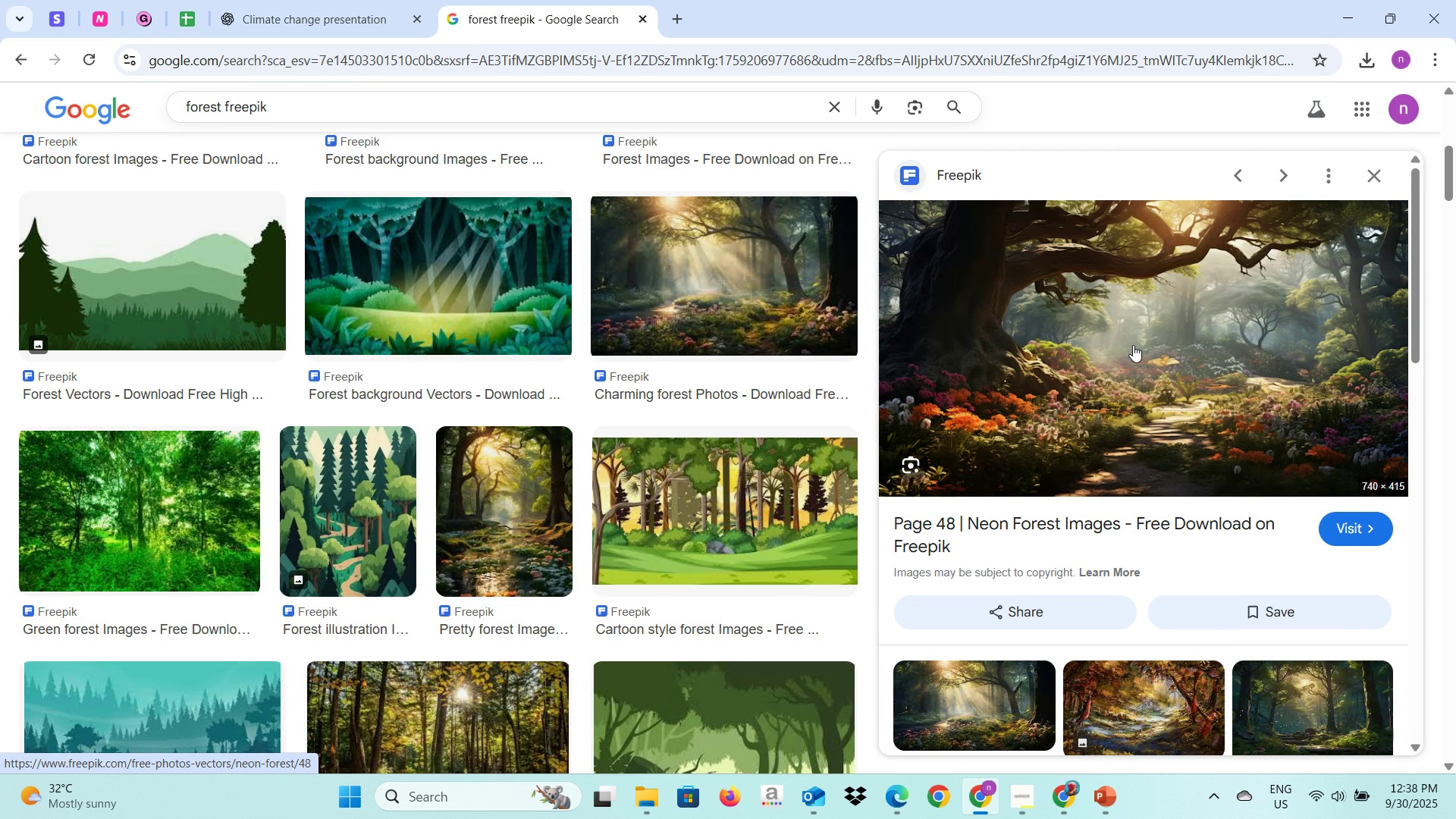 
right_click([1104, 344])
 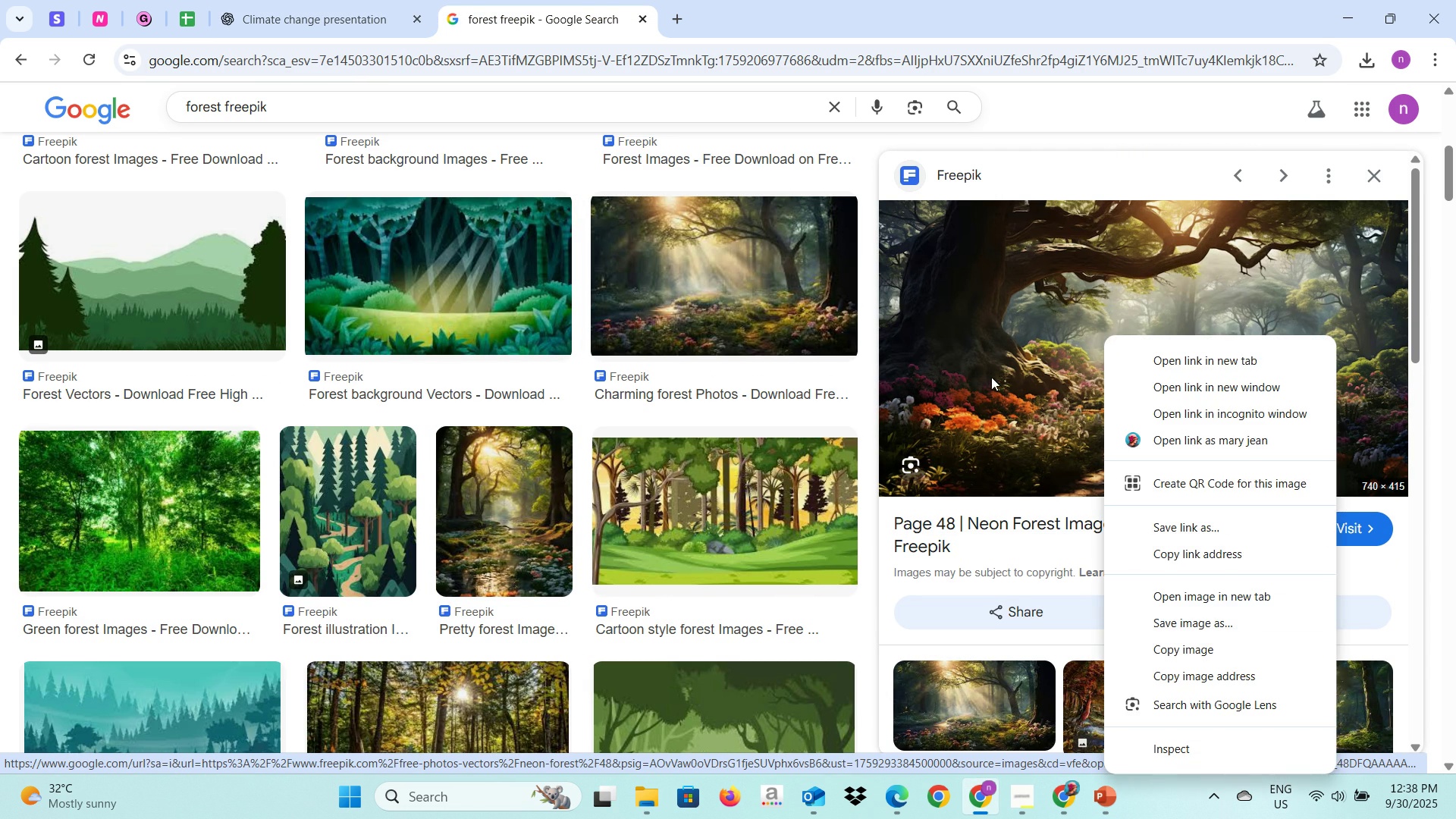 
scroll: coordinate [952, 440], scroll_direction: up, amount: 8.0
 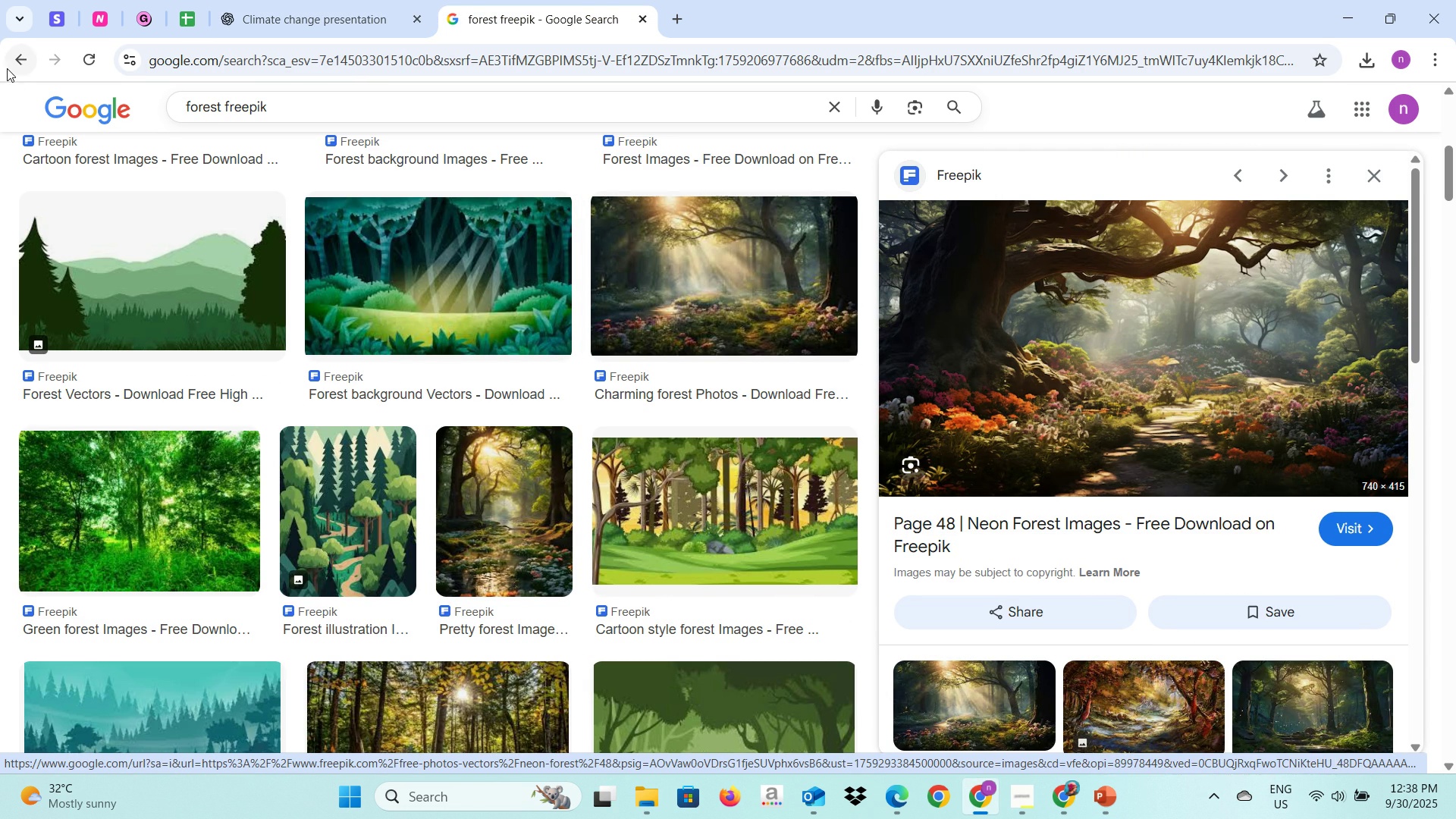 
left_click([7, 68])
 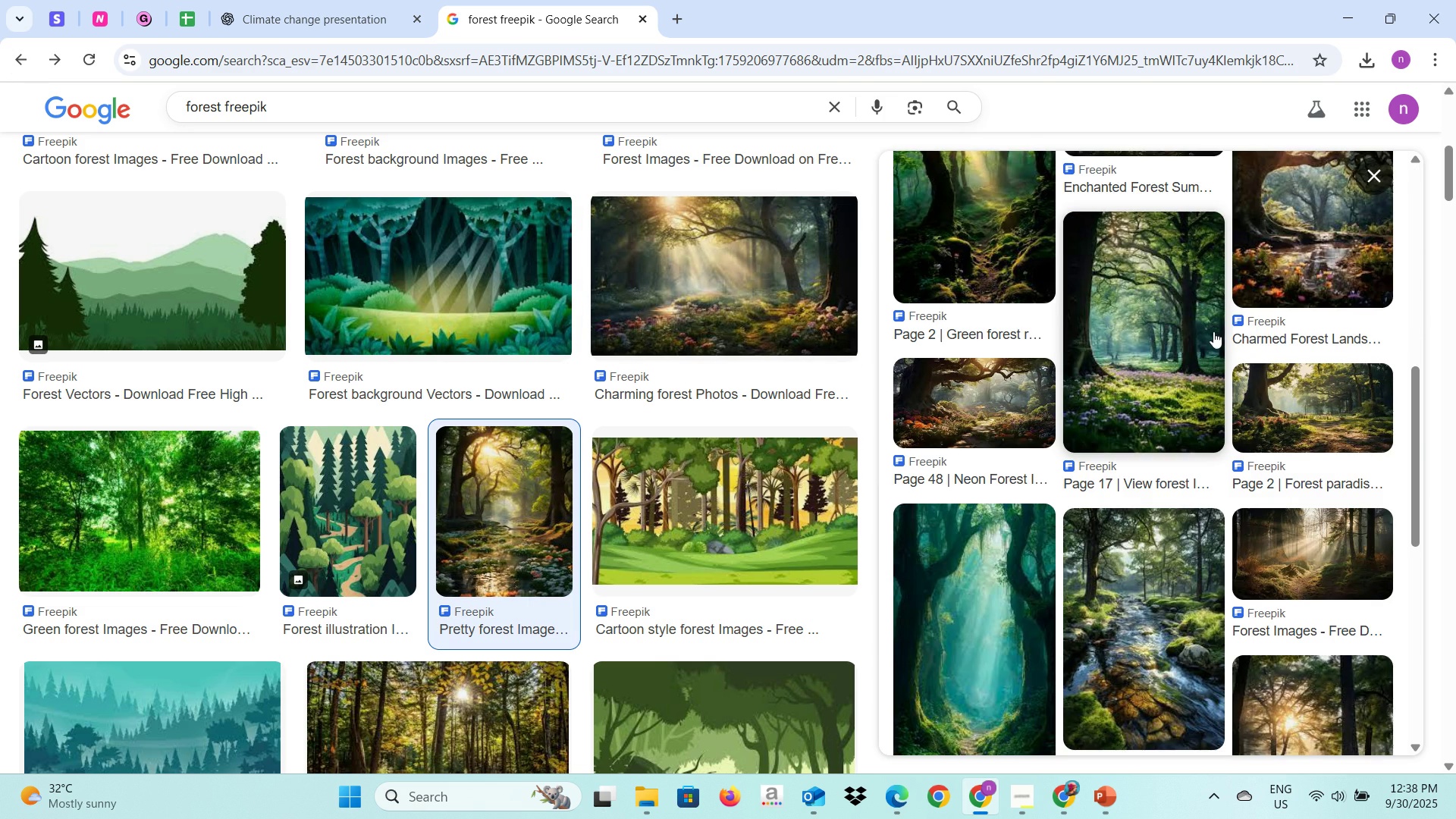 
scroll: coordinate [1185, 459], scroll_direction: up, amount: 9.0
 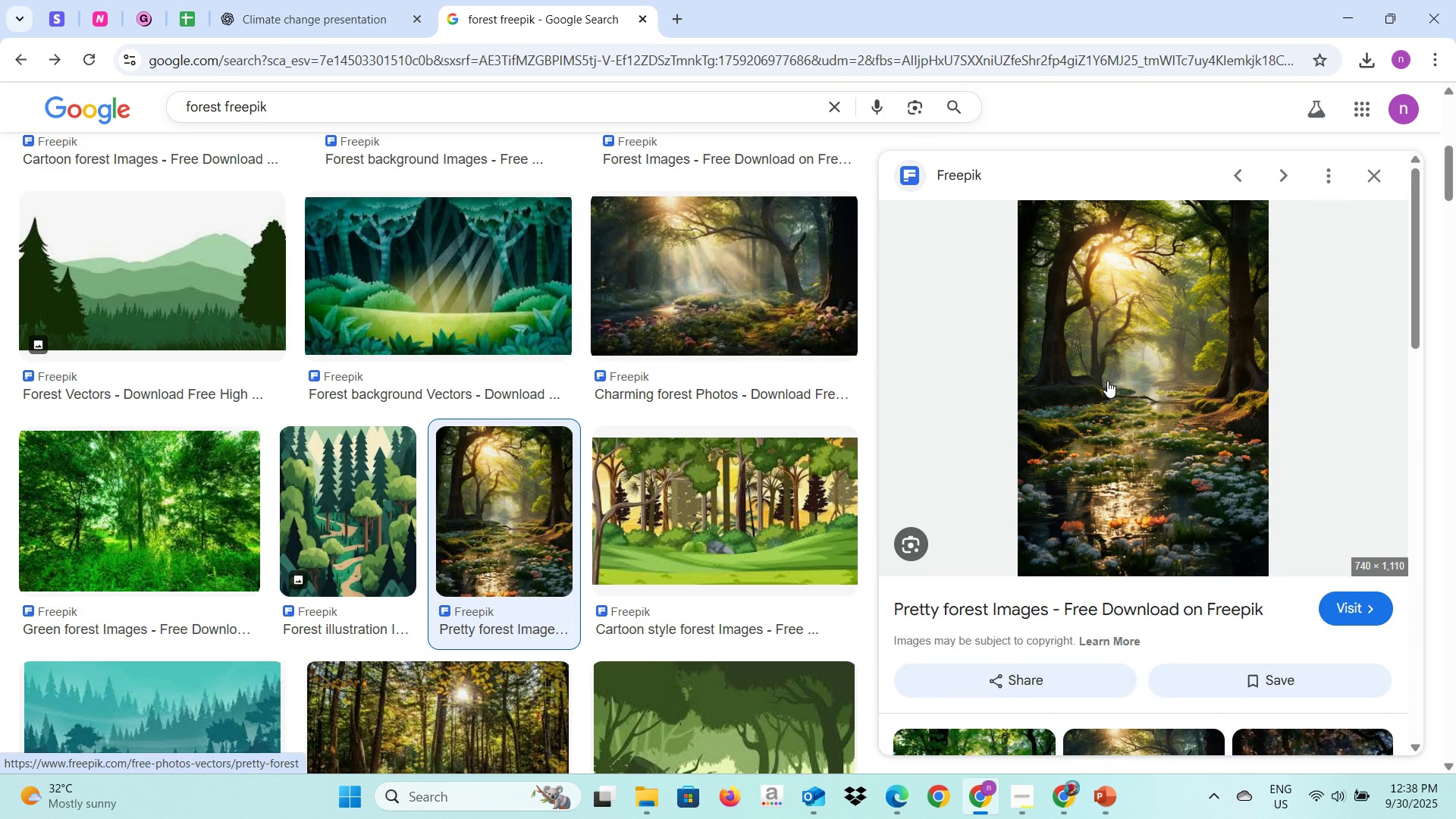 
right_click([1107, 381])